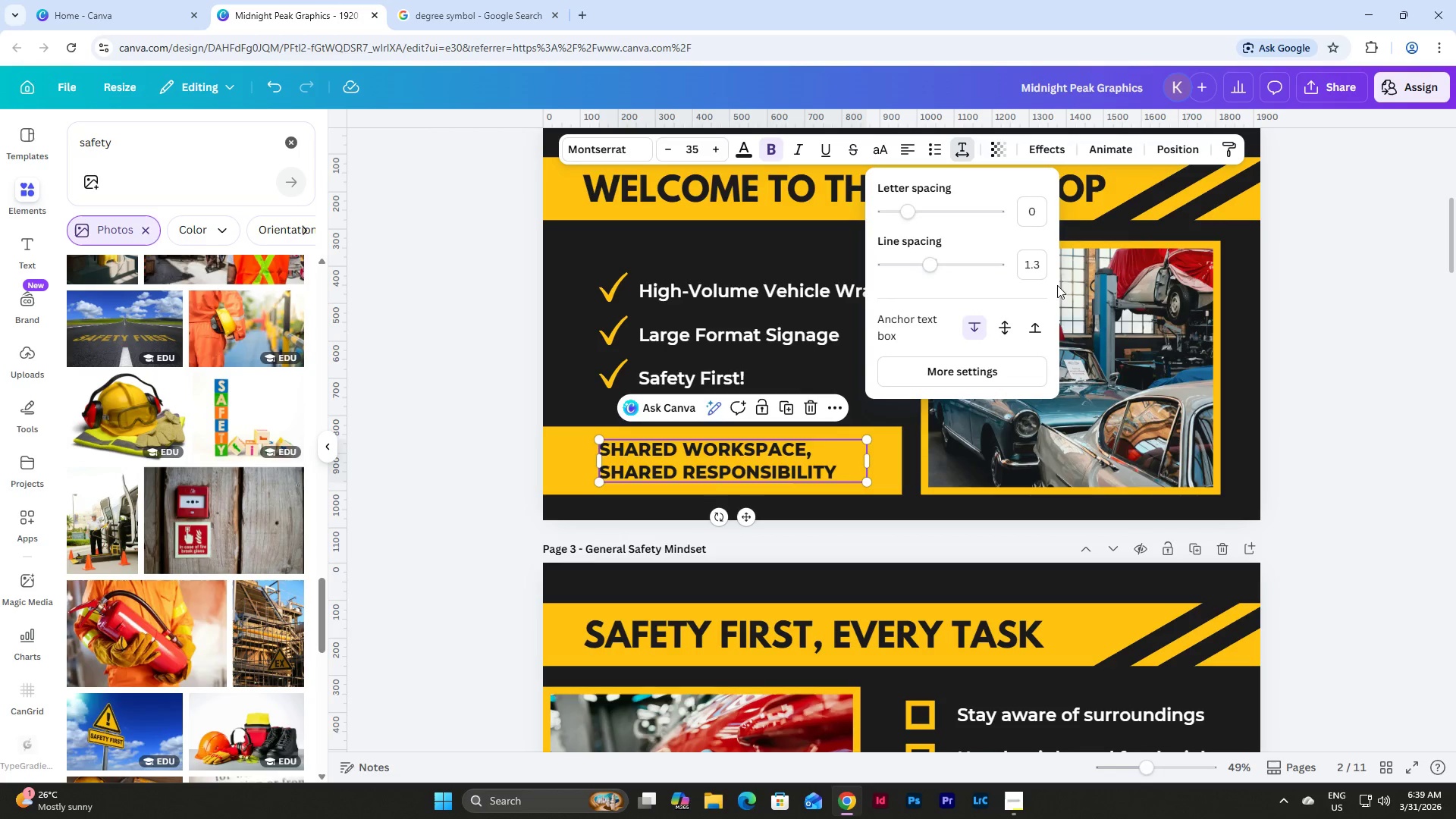 
left_click([1340, 331])
 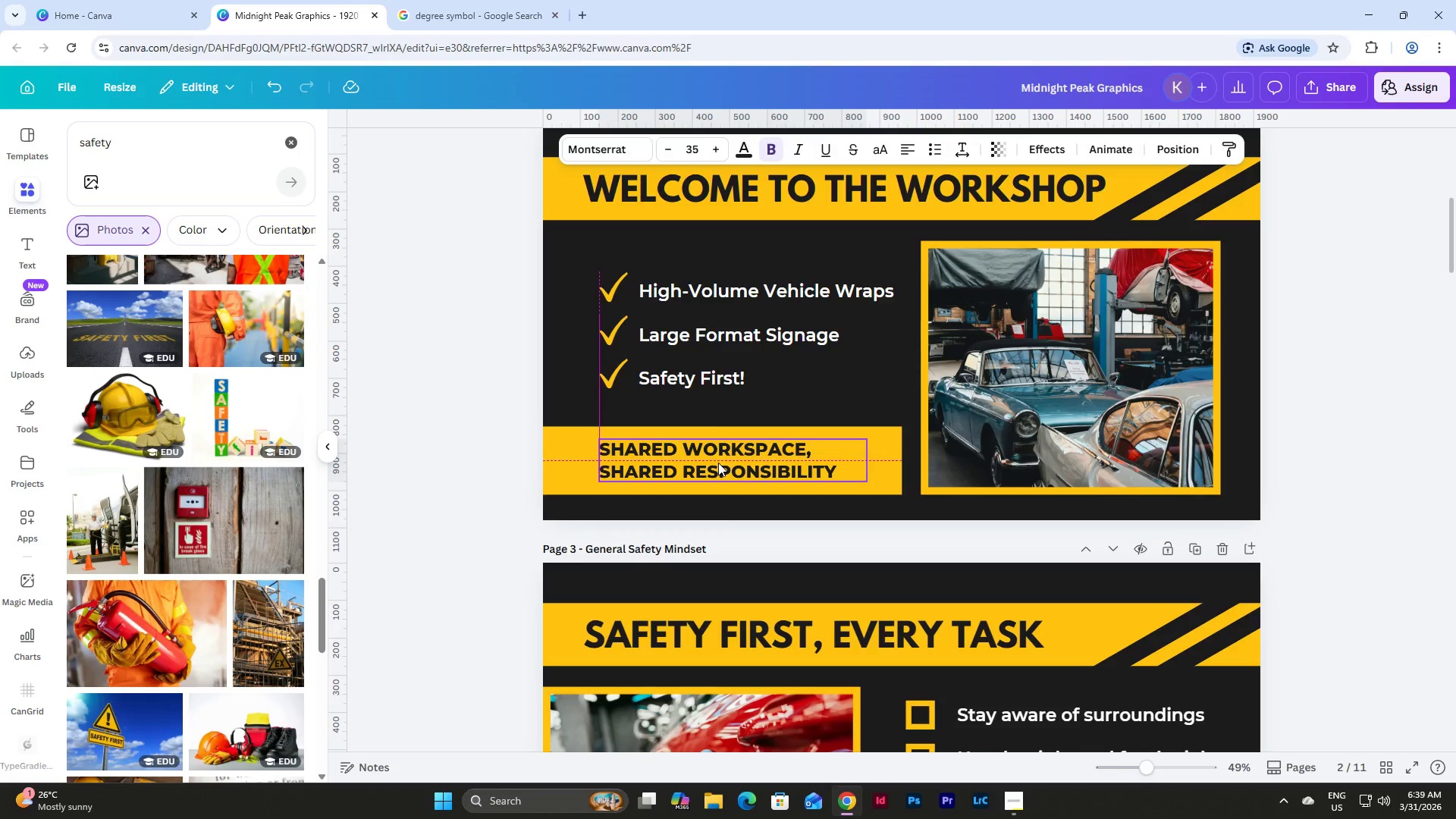 
wait(5.75)
 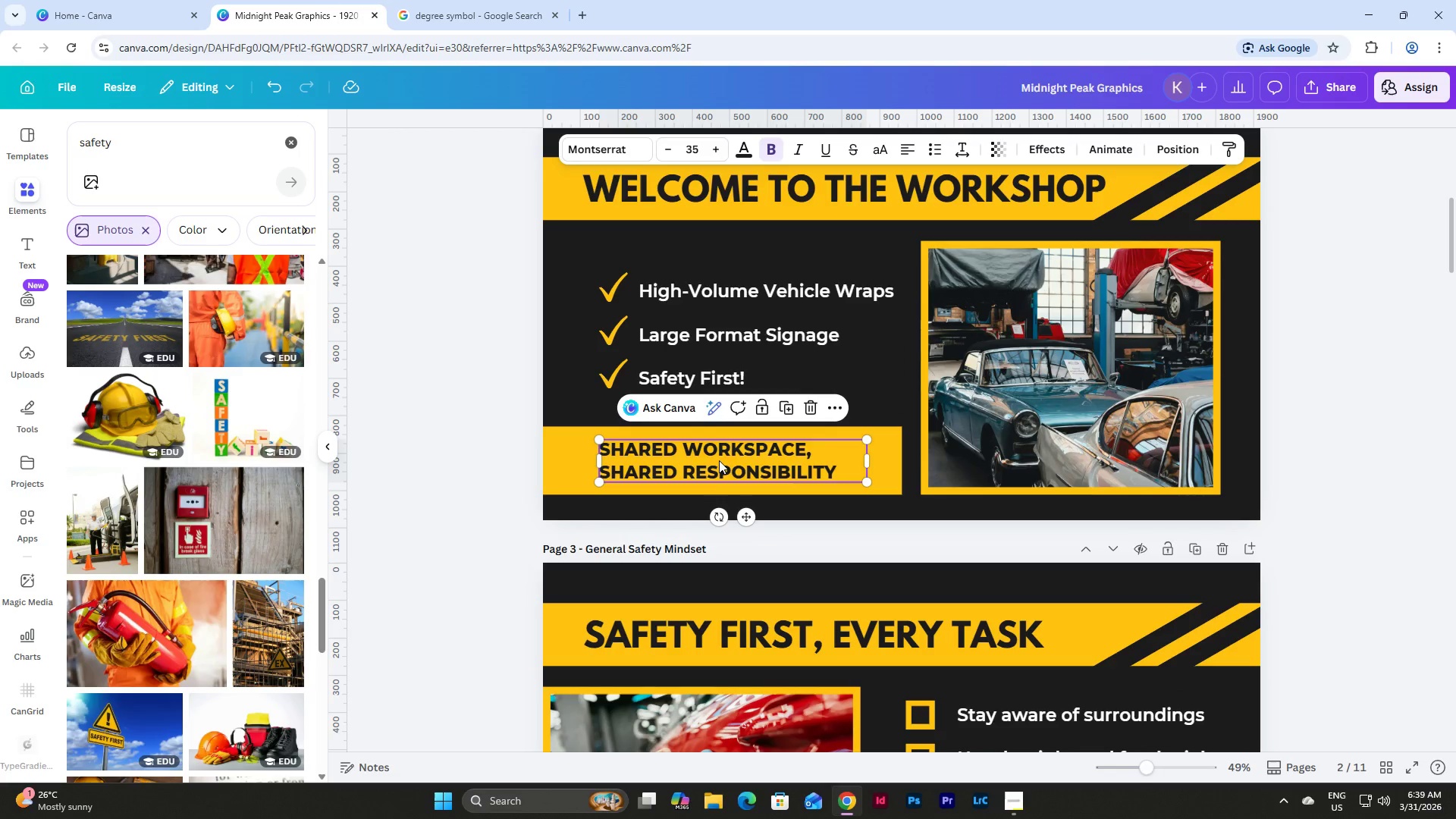 
left_click([1010, 807])